 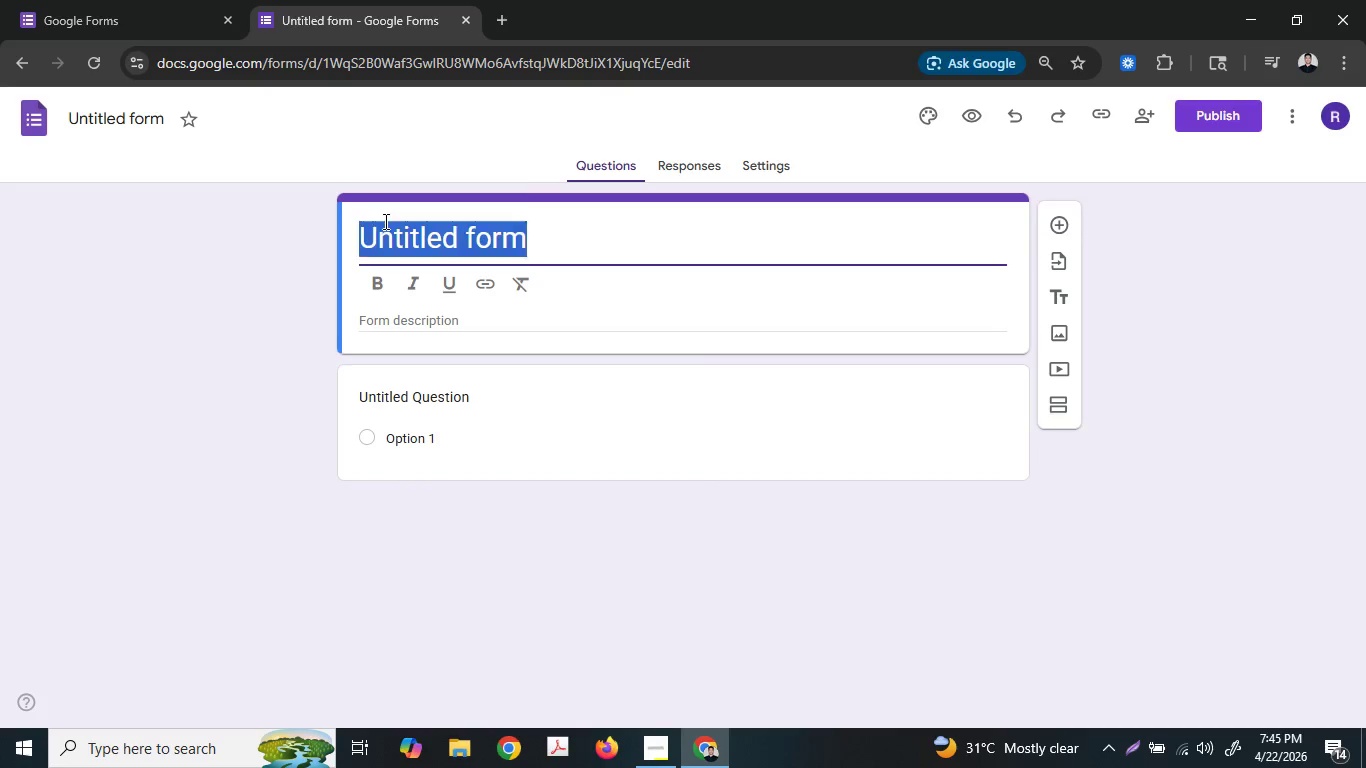 
key(Control+A)
 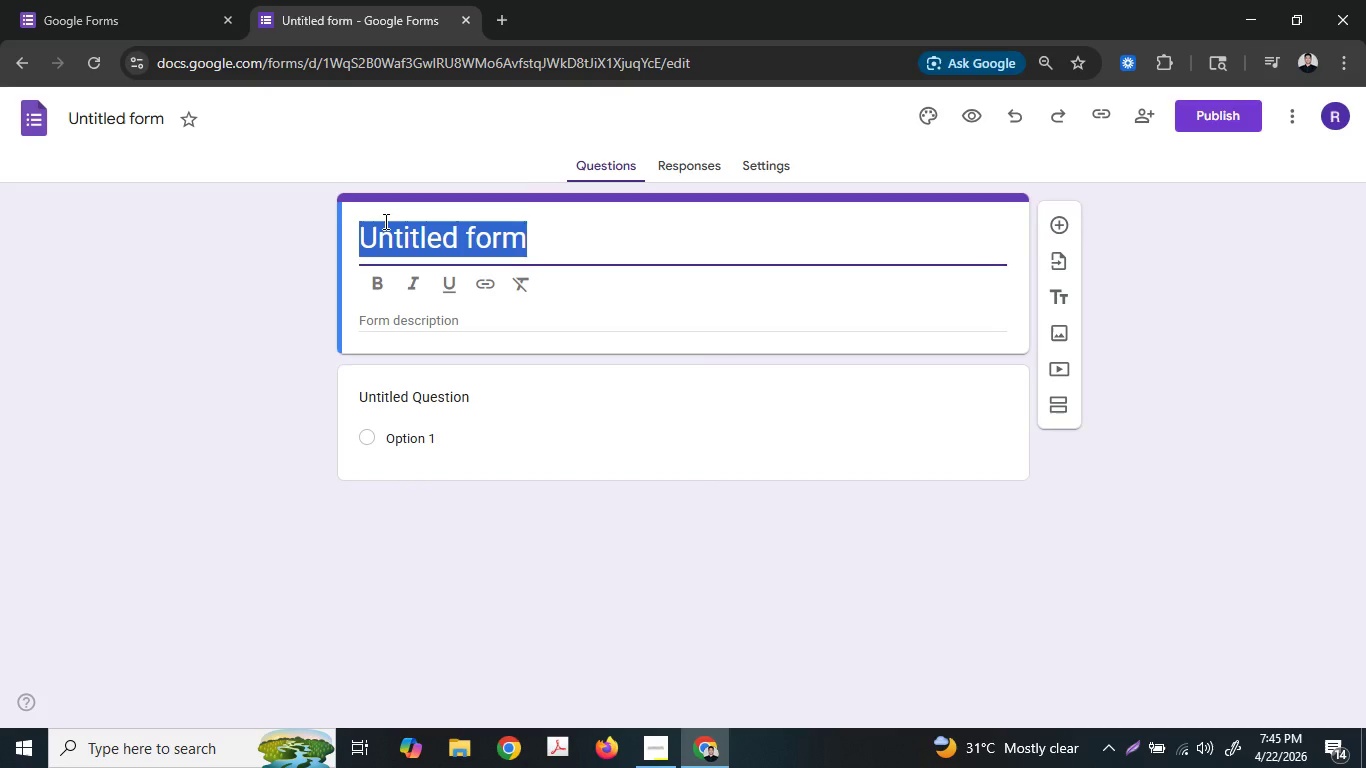 
type(VedaSt)
key(Backspace)
key(Backspace)
type(stream )
 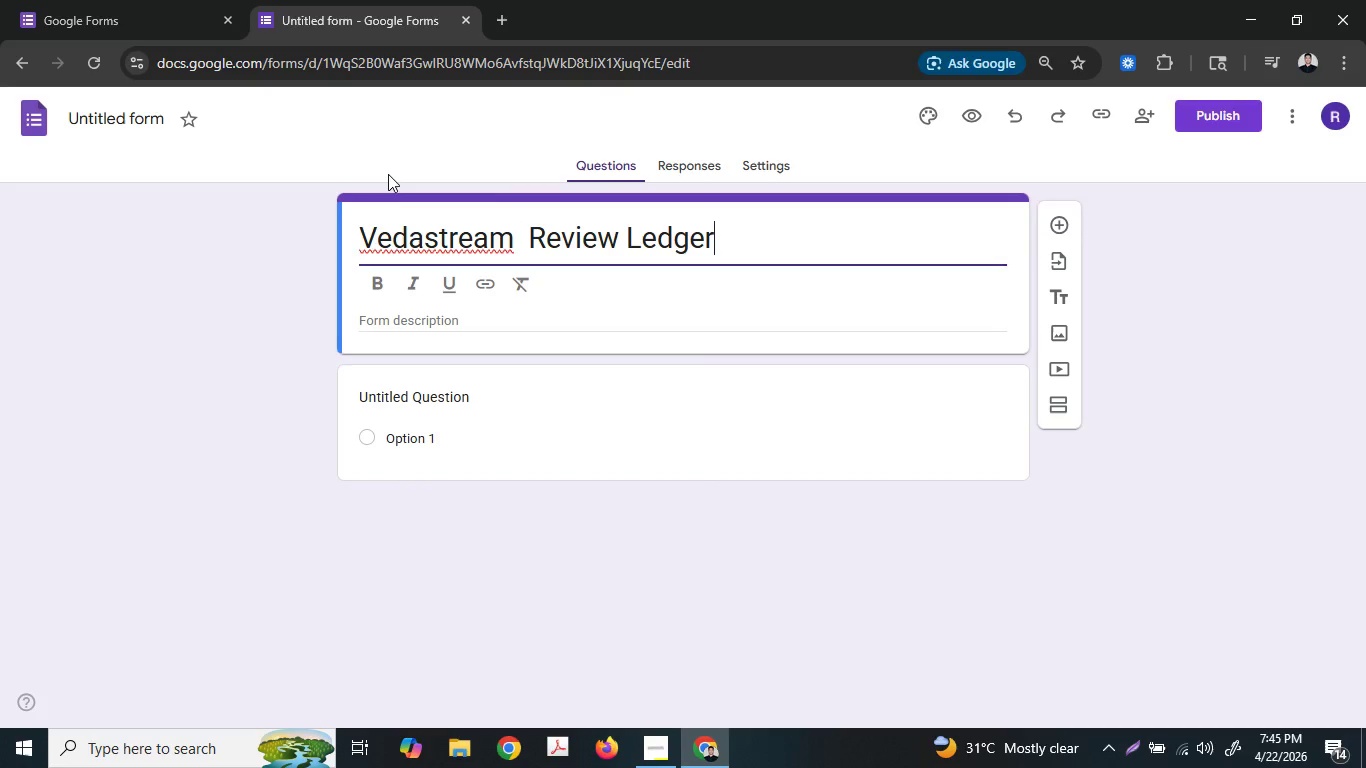 
key(Control+ControlLeft)
 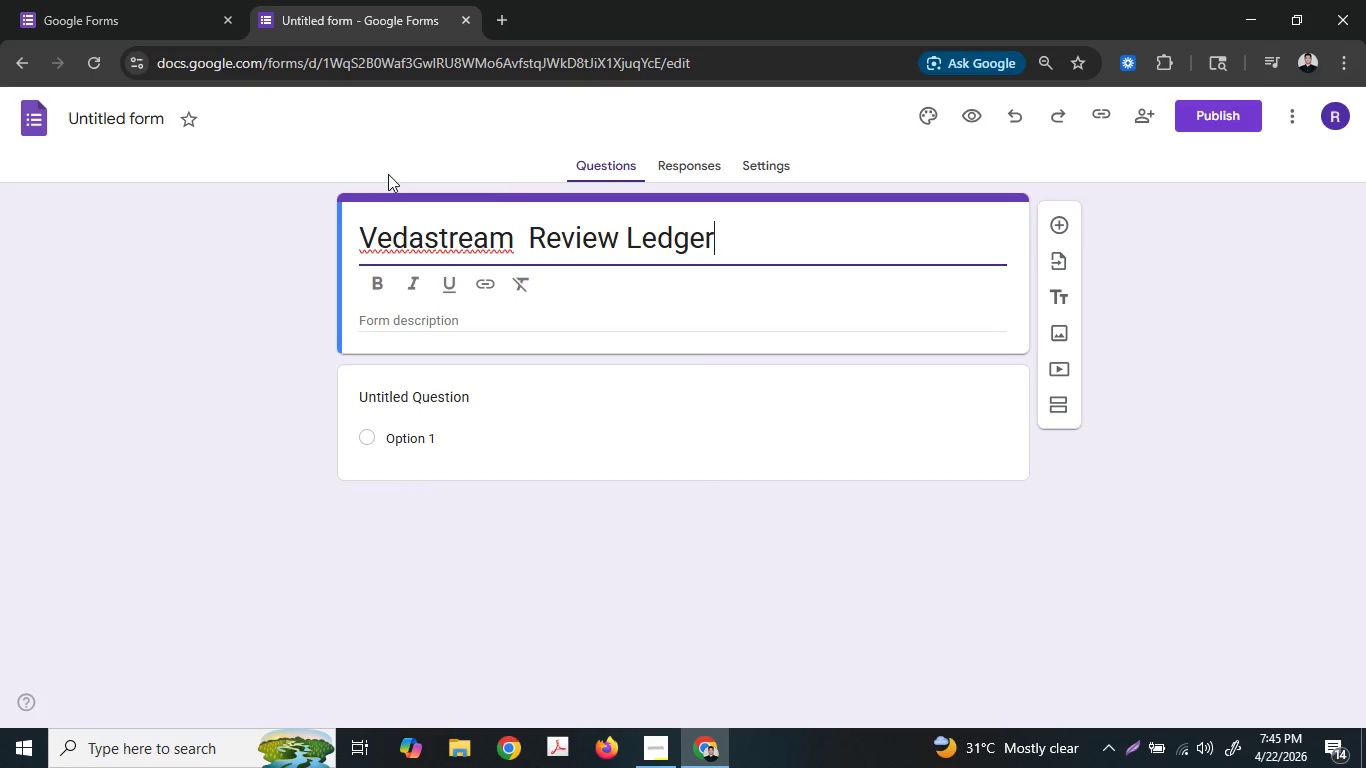 
key(Control+V)
 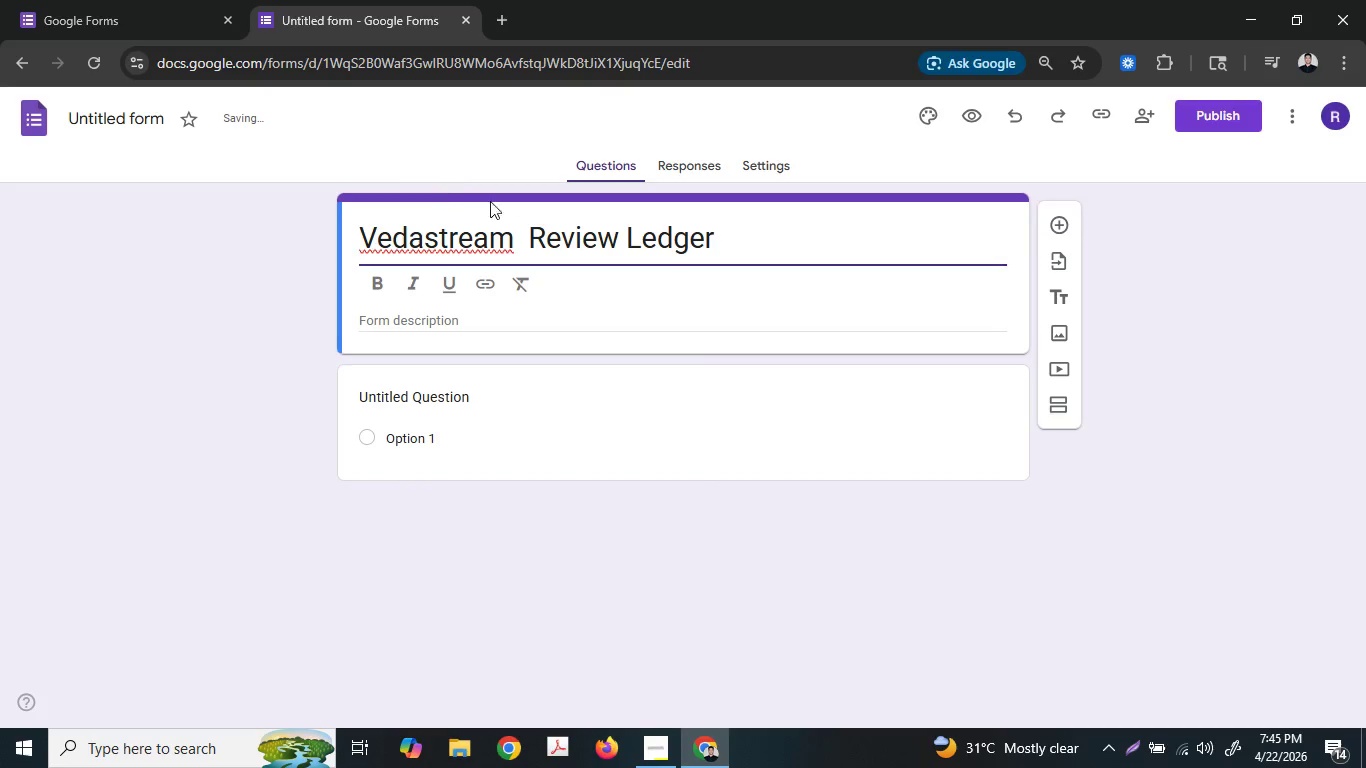 
left_click([534, 251])
 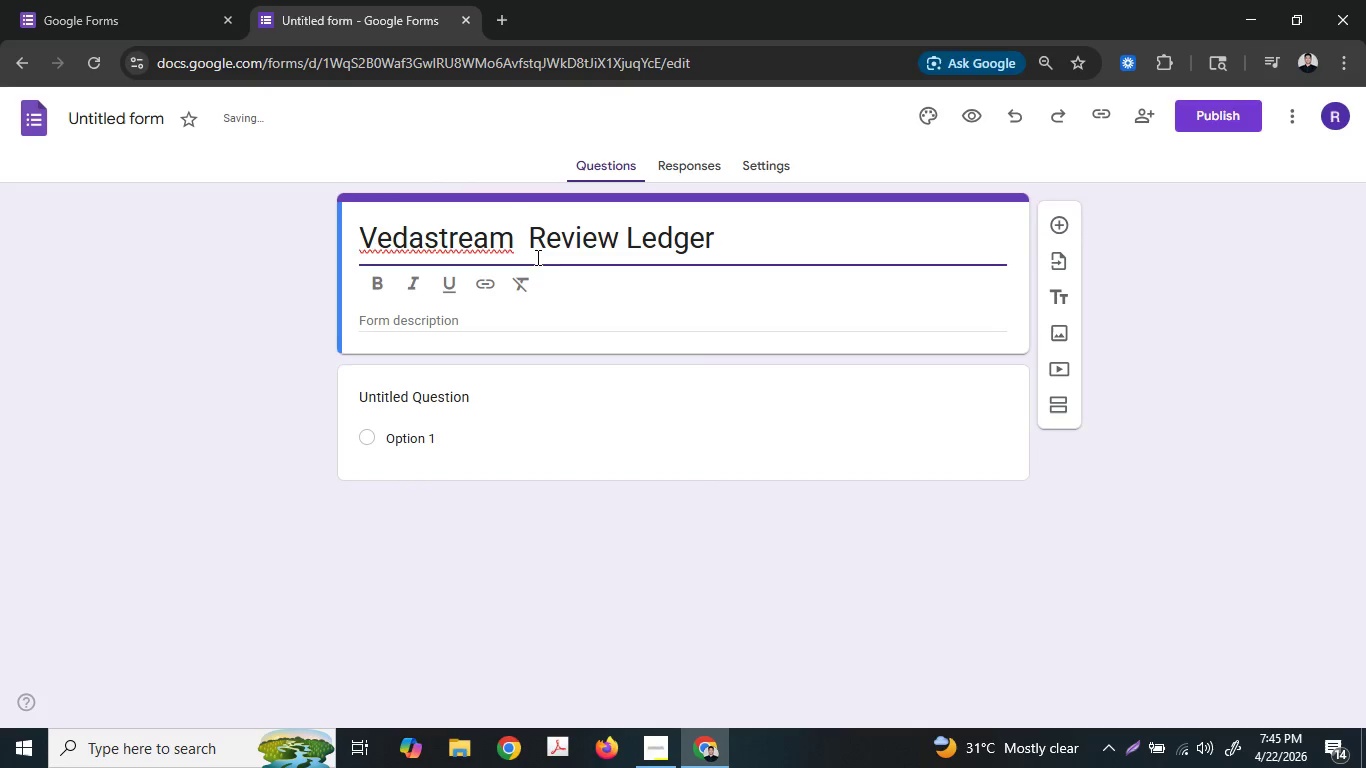 
key(Backspace)
 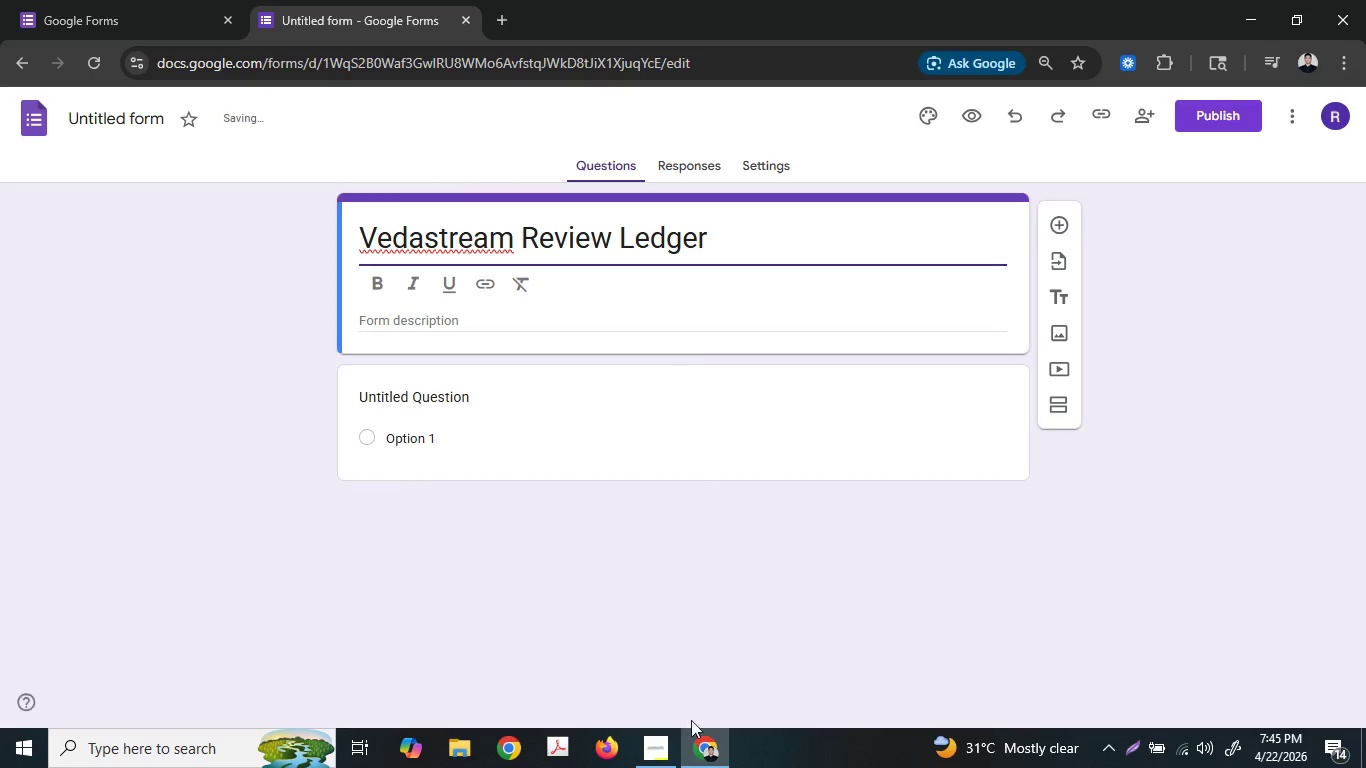 
left_click([640, 767])